 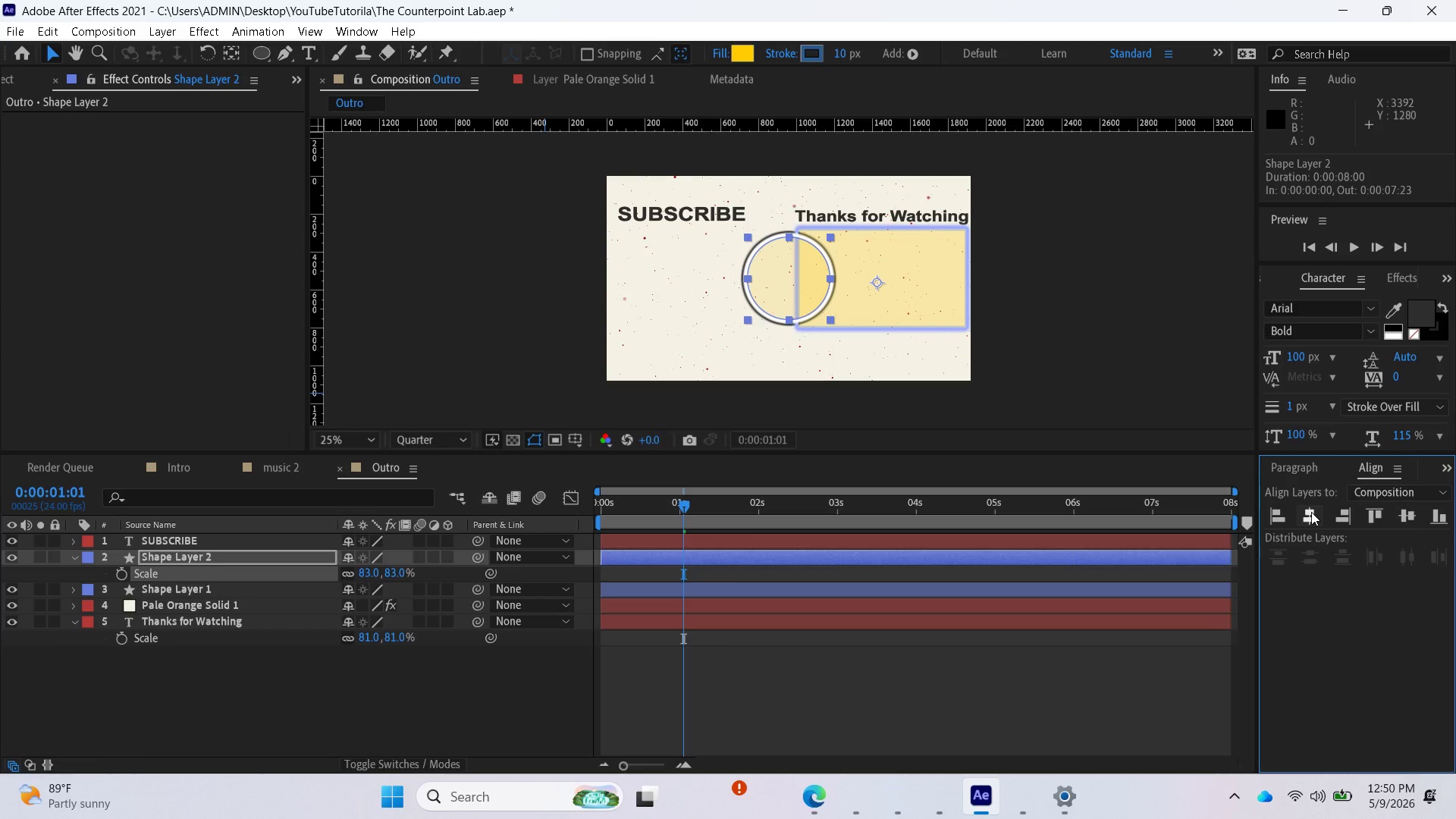 
left_click([1373, 516])
 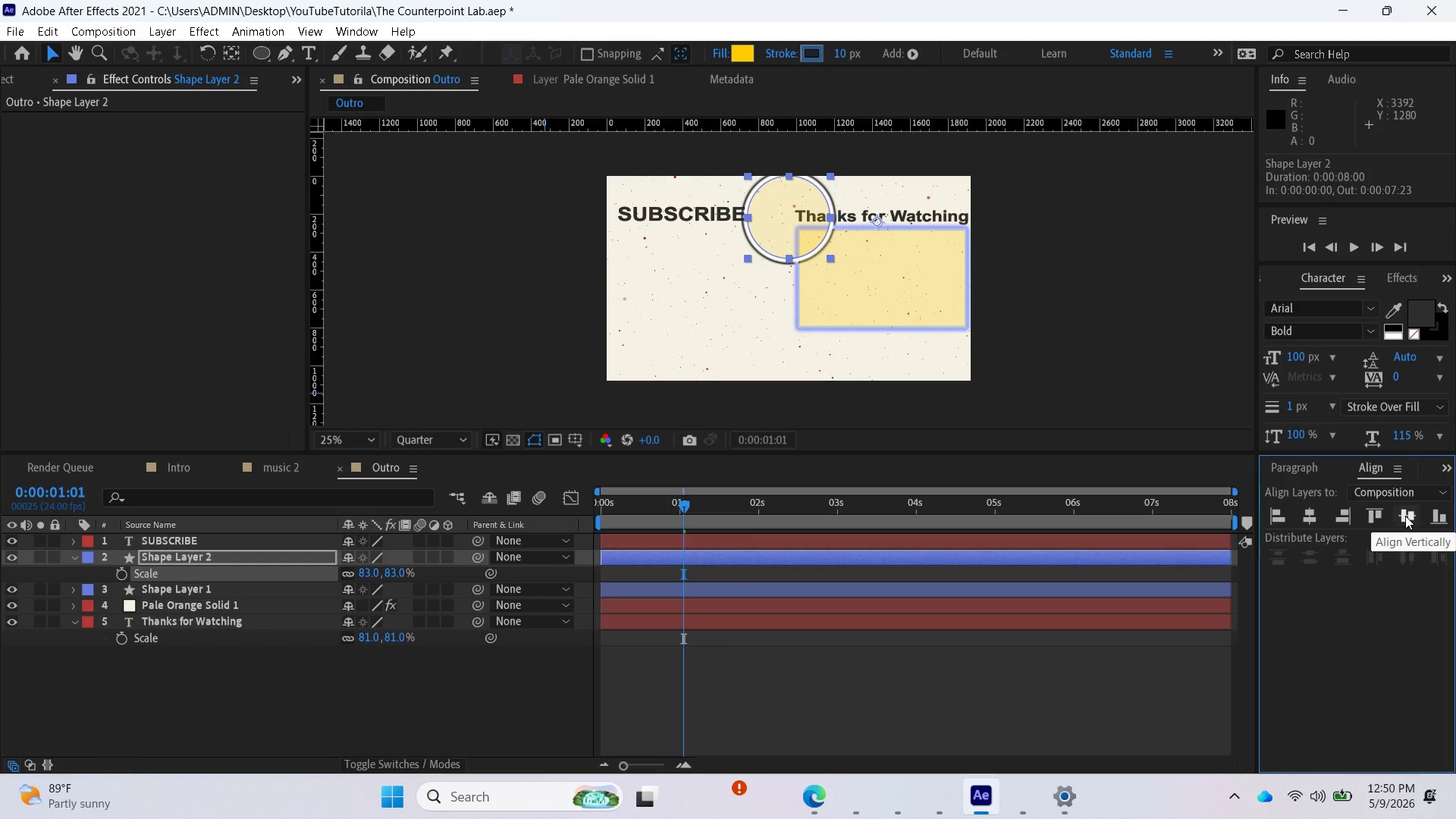 
left_click([1405, 516])
 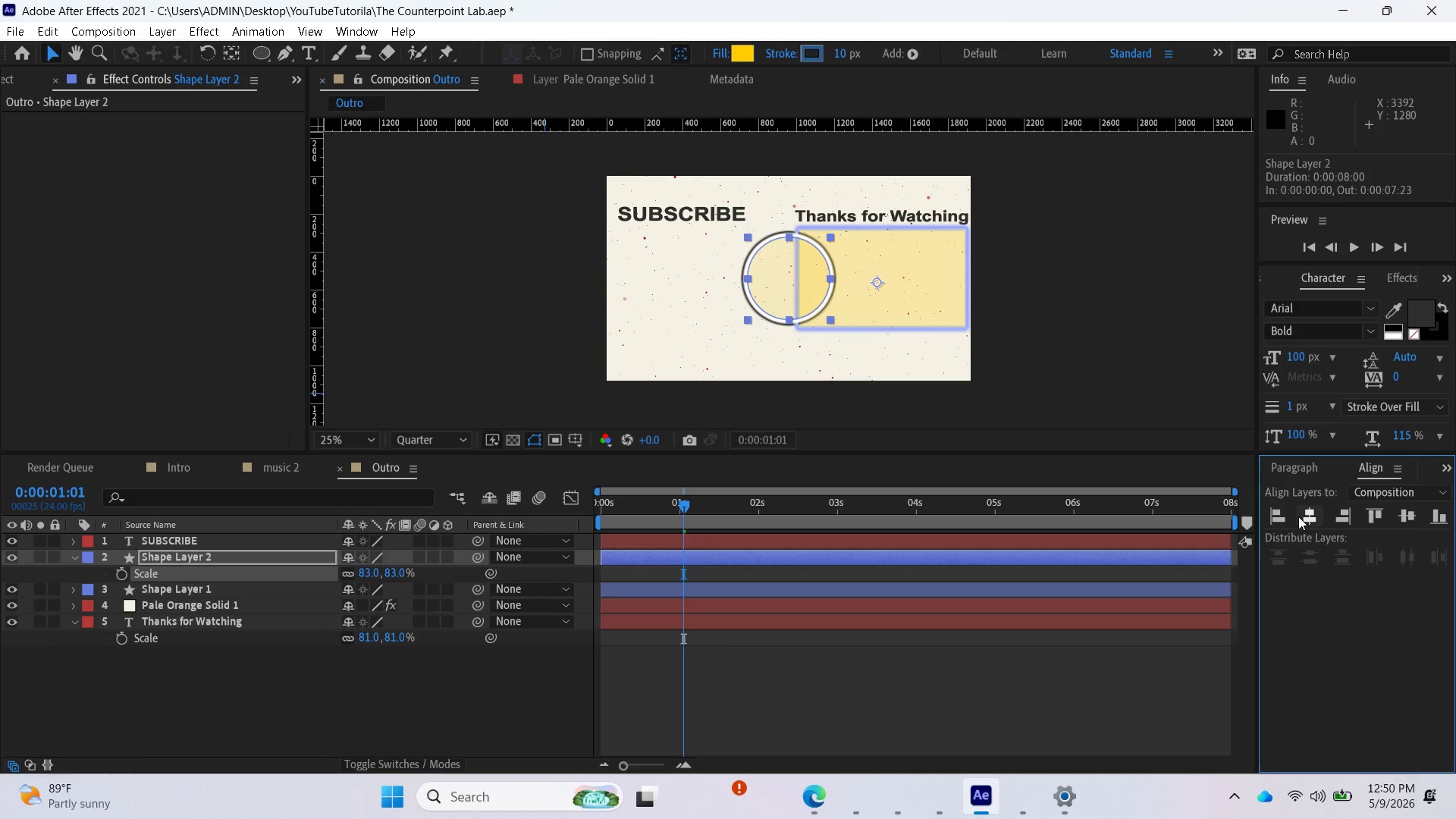 
left_click([1288, 516])
 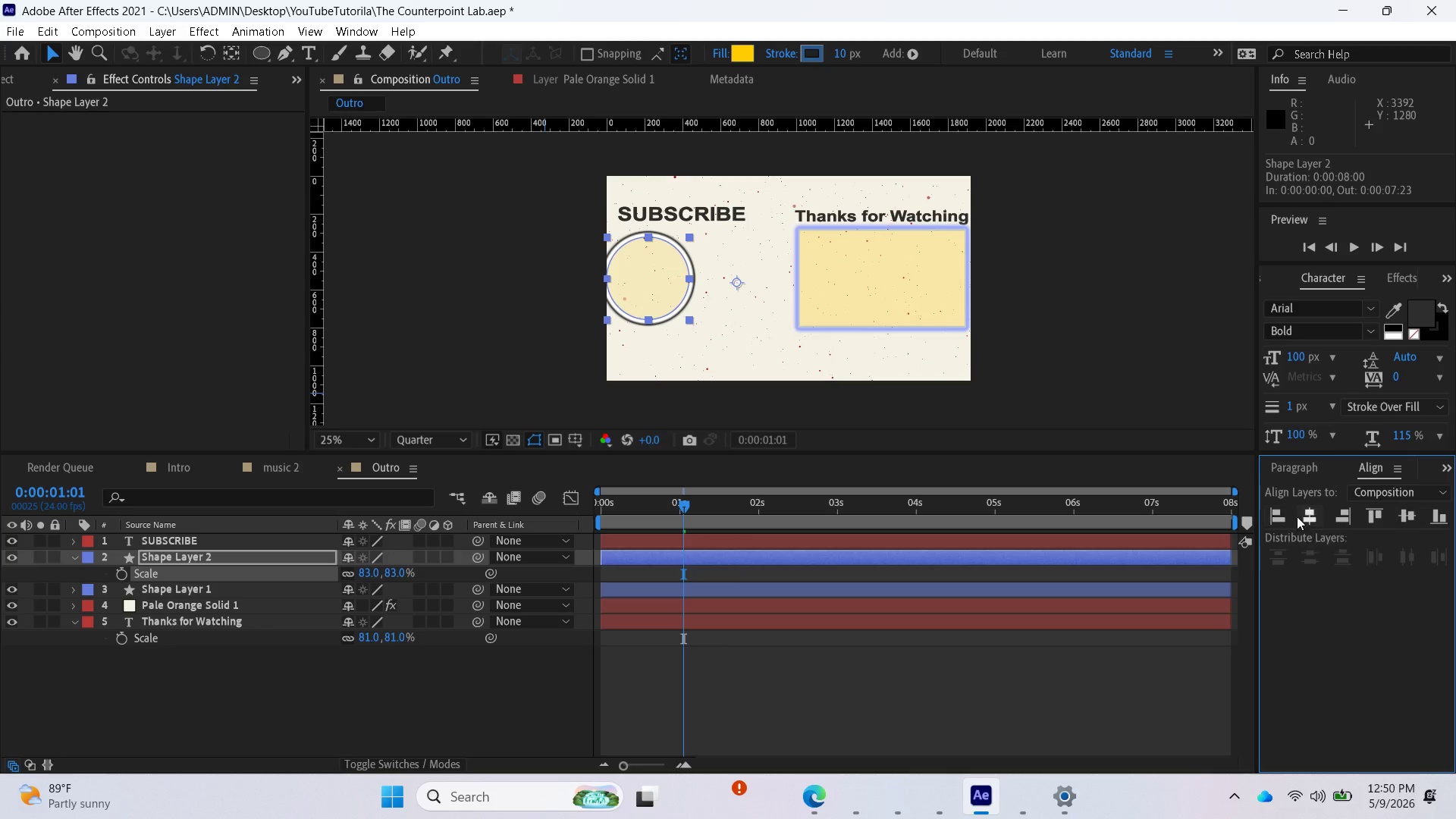 
left_click([1306, 516])
 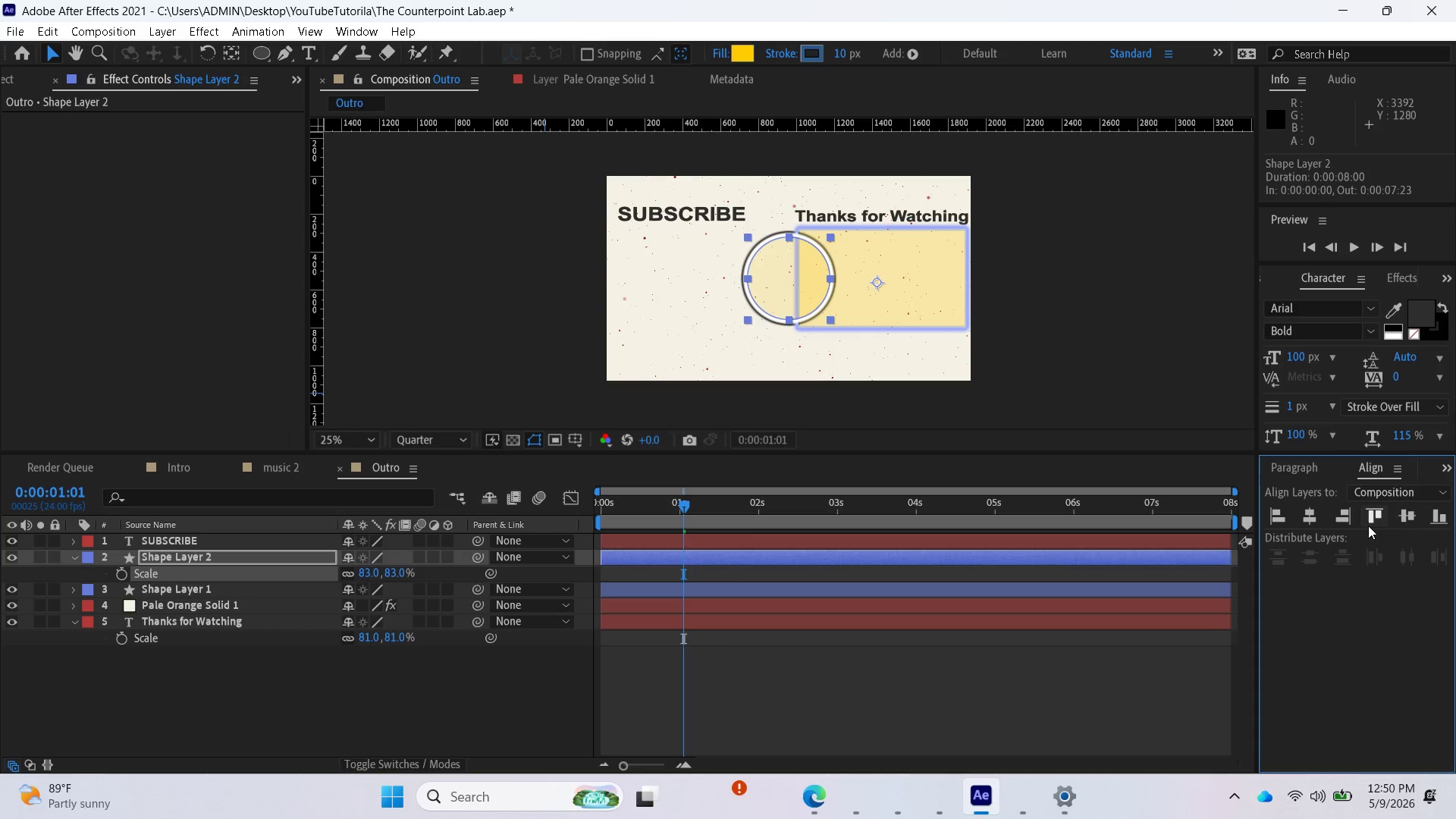 
left_click([1381, 522])
 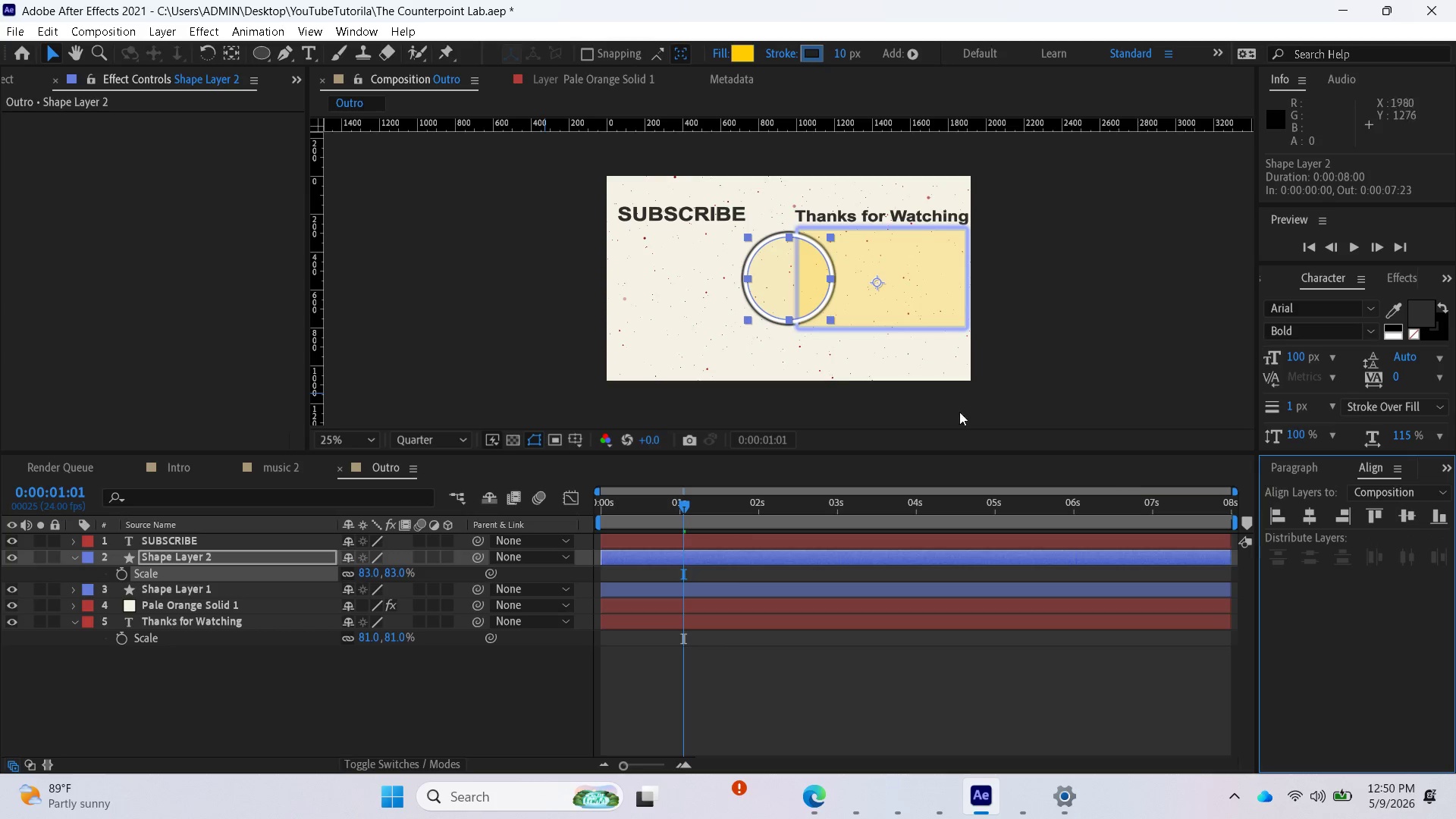 
wait(10.3)
 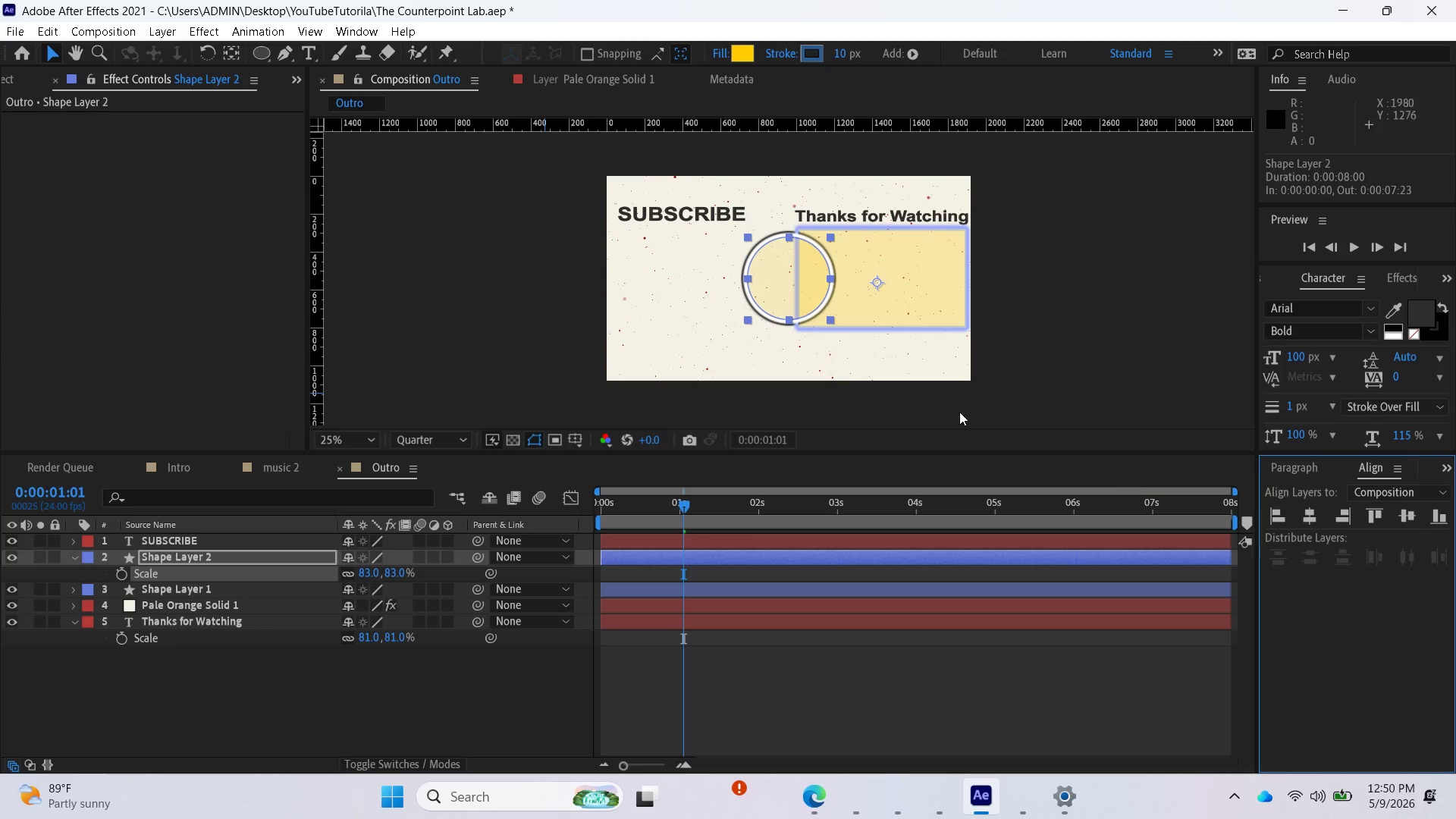 
left_click([259, 557])
 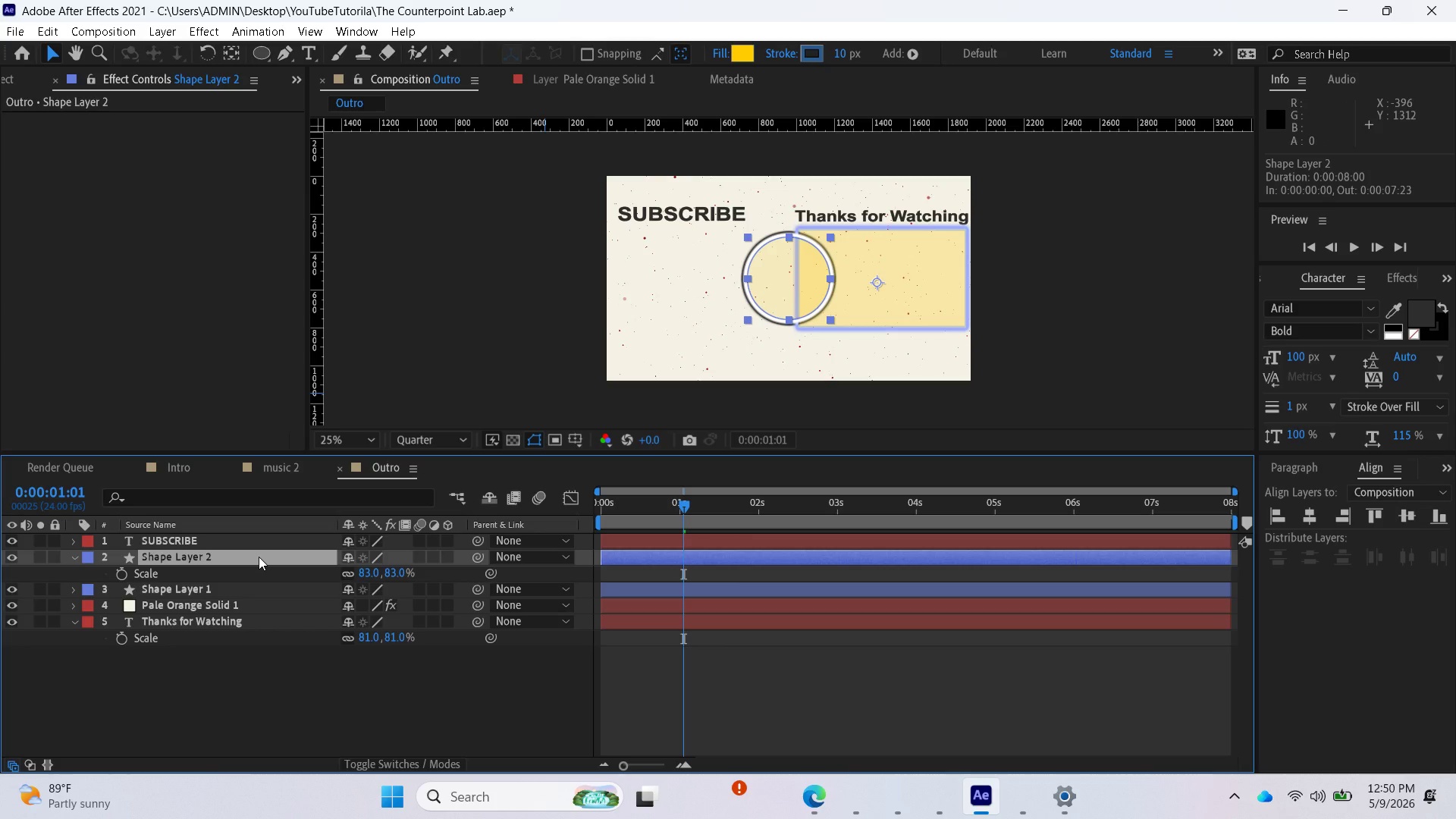 
key(P)
 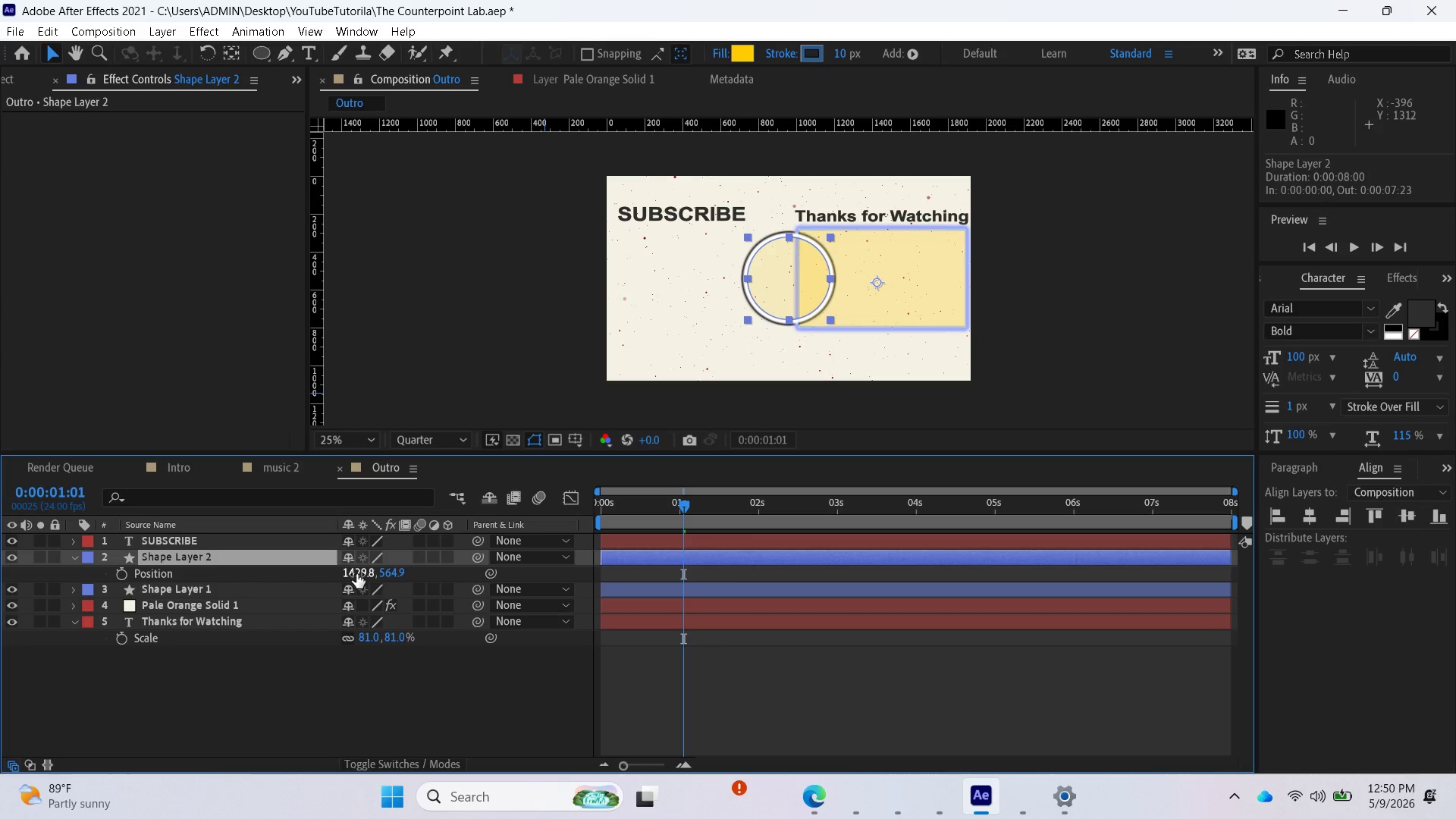 
left_click_drag(start_coordinate=[356, 574], to_coordinate=[0, 569])
 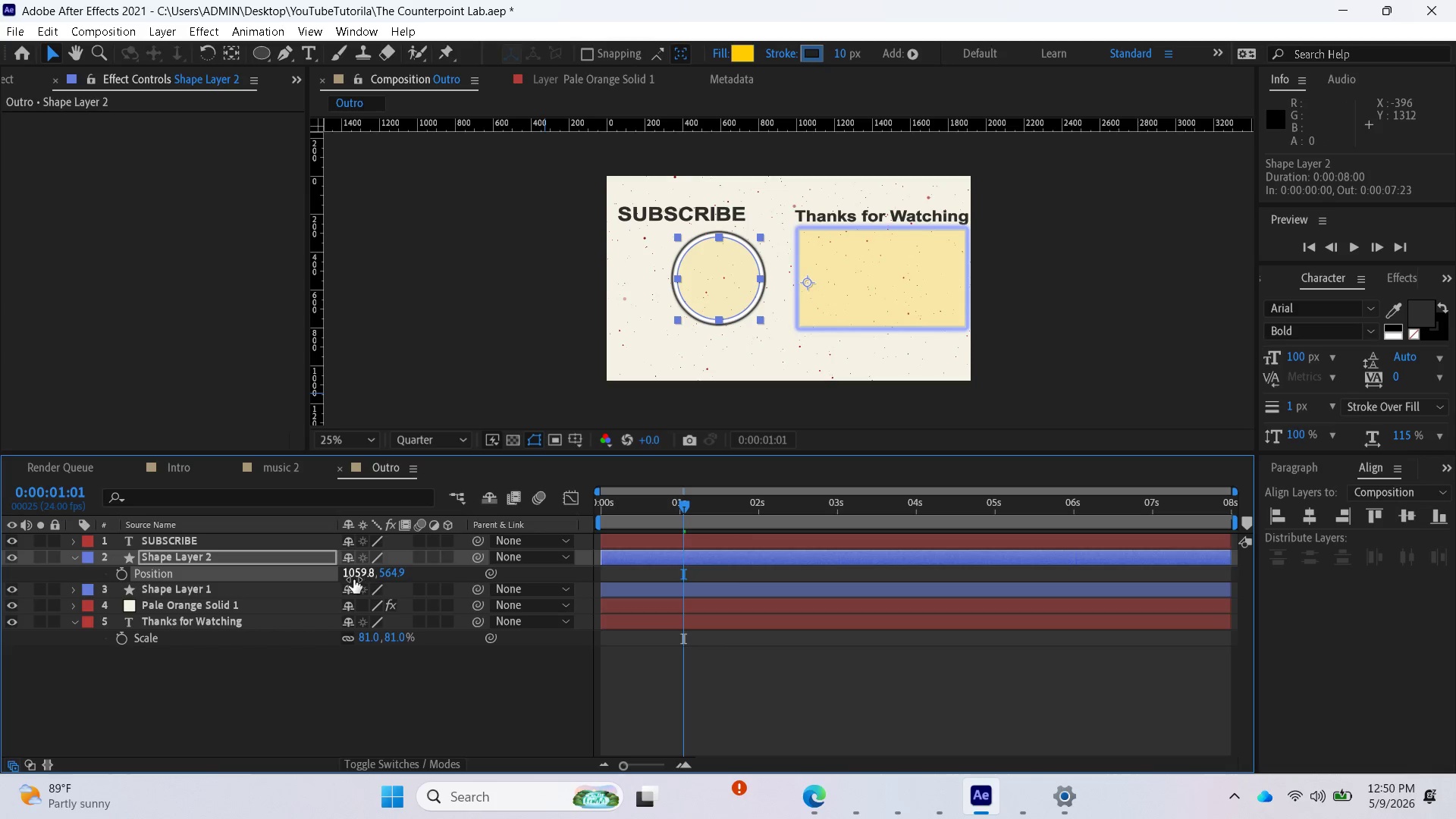 
left_click_drag(start_coordinate=[357, 577], to_coordinate=[196, 592])
 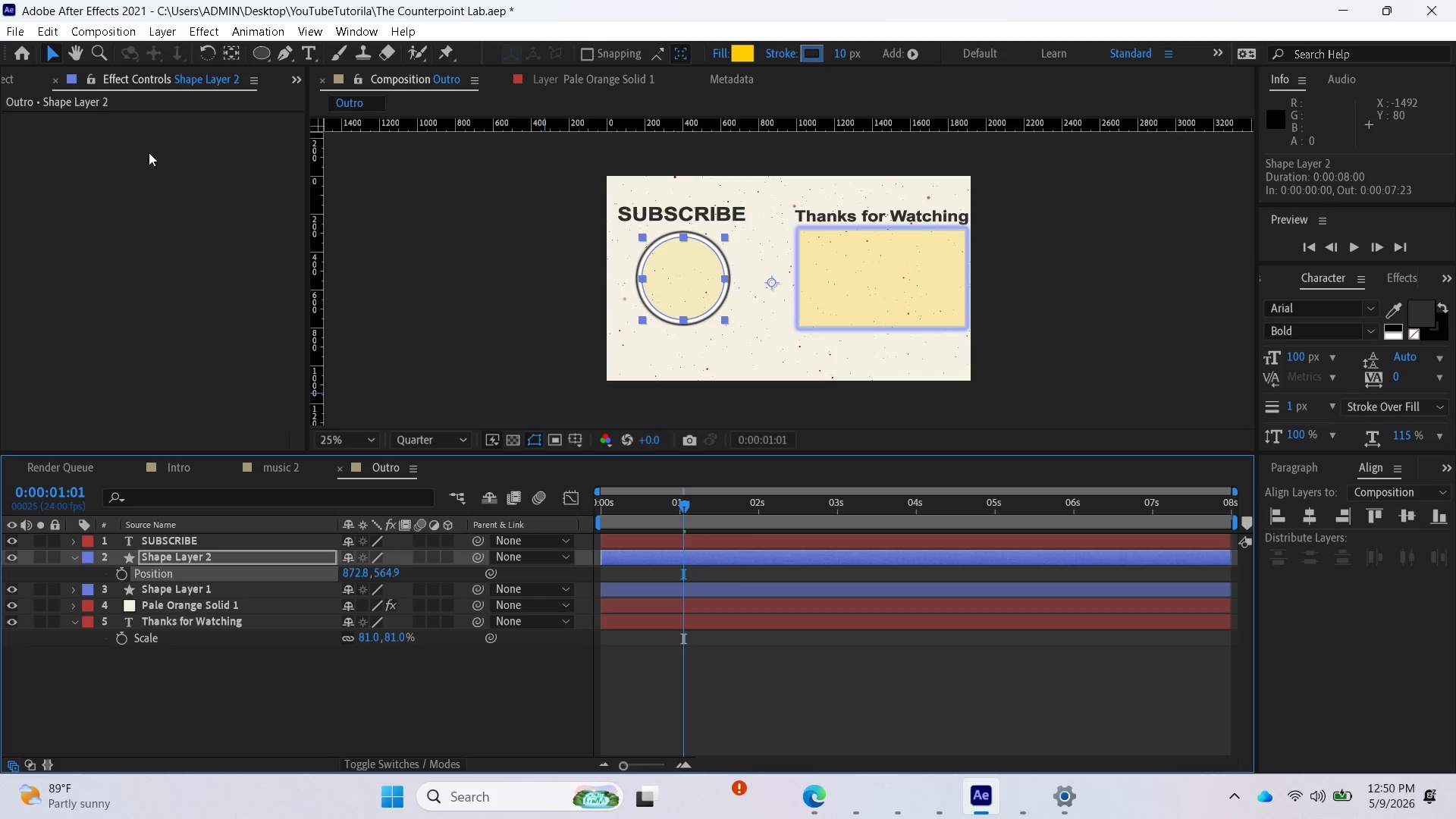 
wait(6.25)
 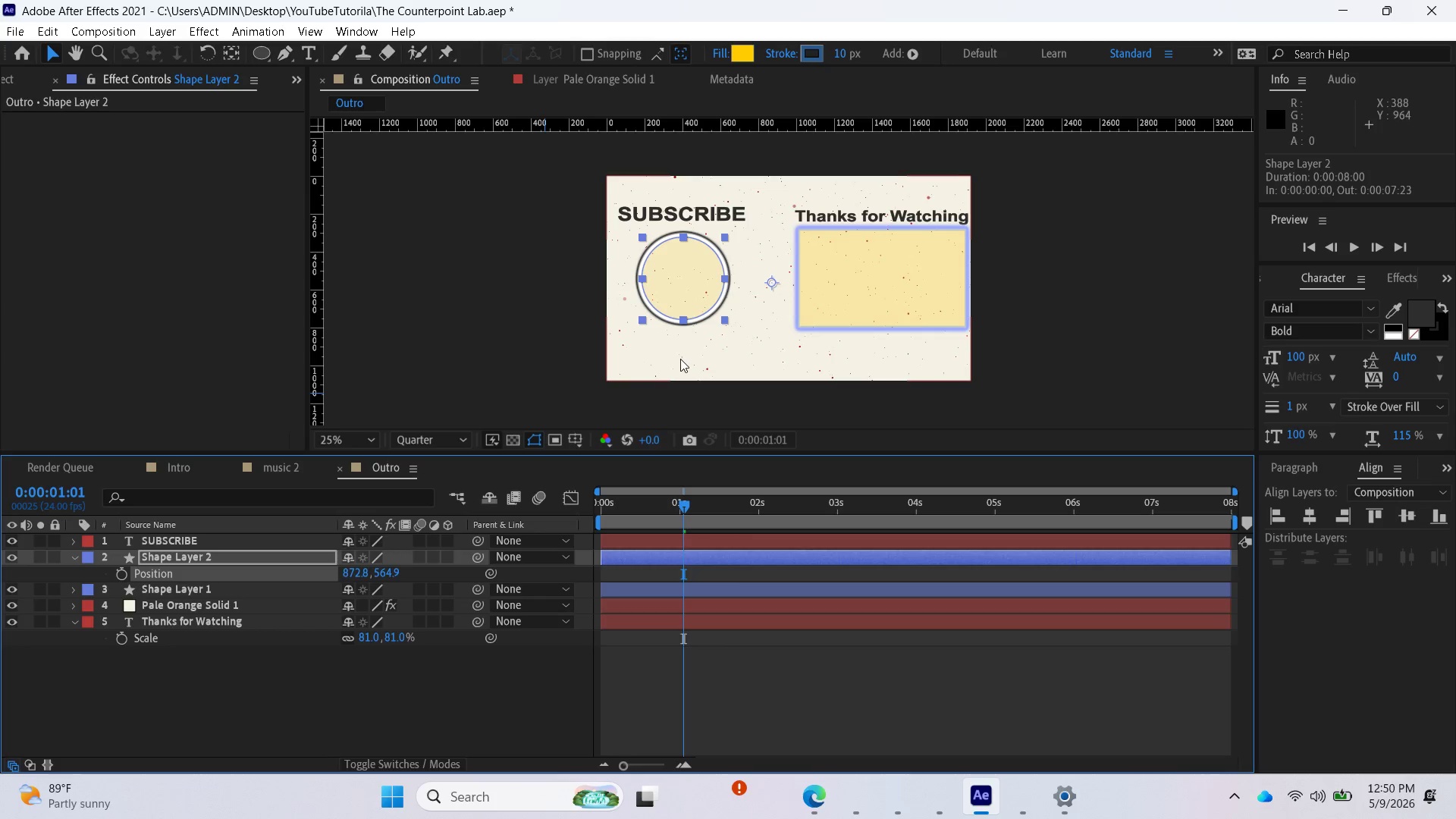 
left_click_drag(start_coordinate=[680, 507], to_coordinate=[532, 527])
 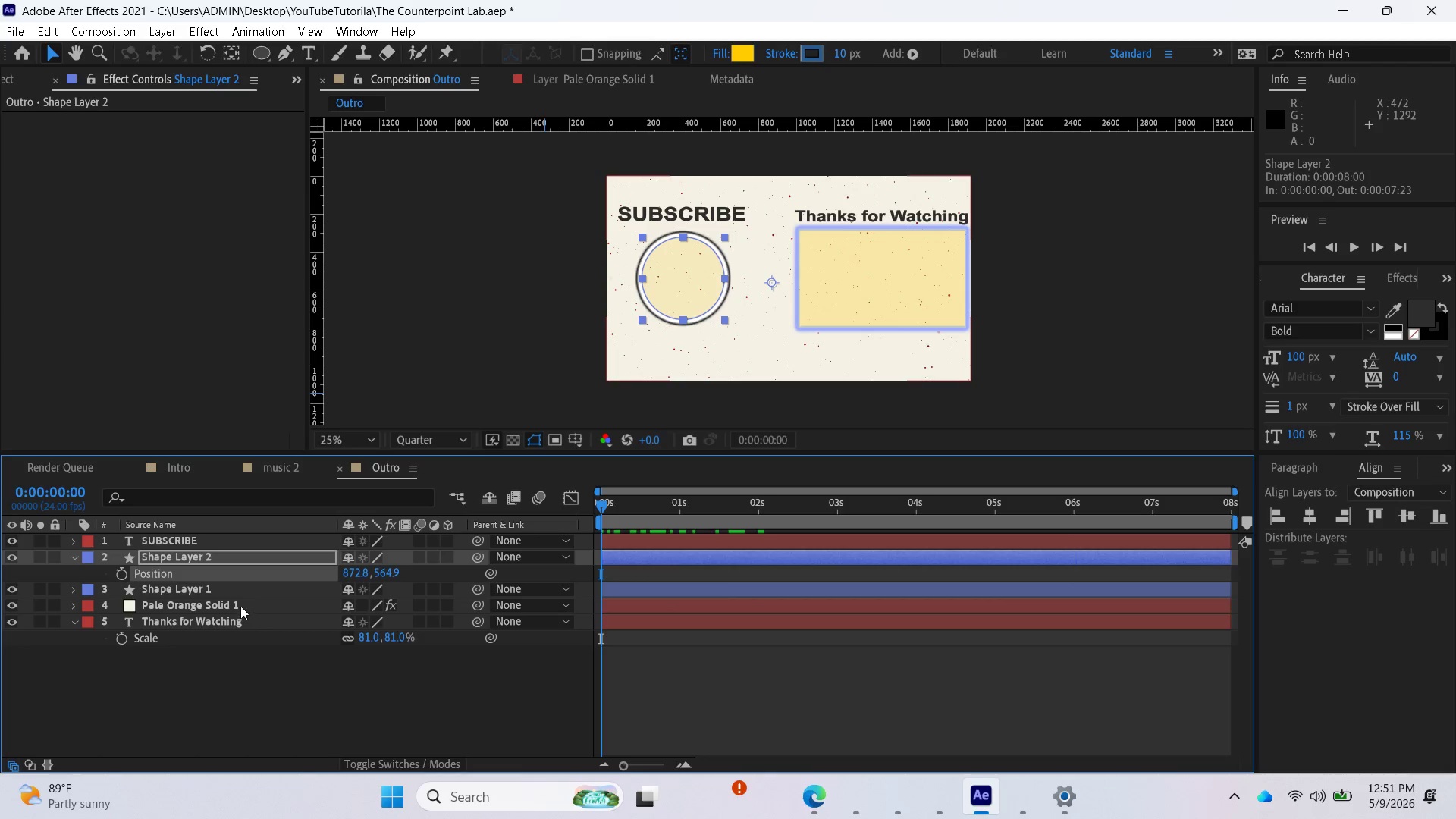 
left_click([232, 592])
 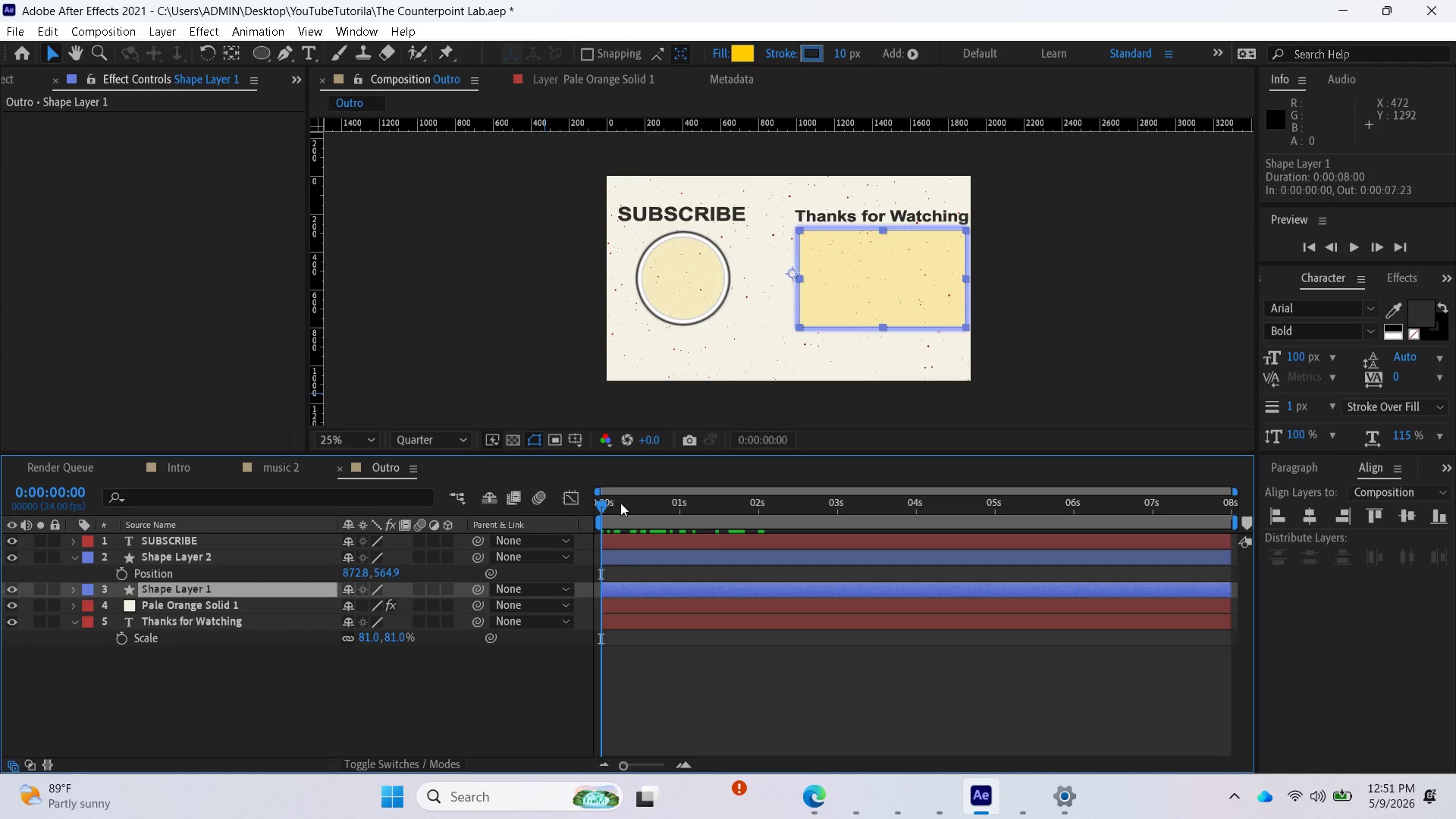 
wait(9.03)
 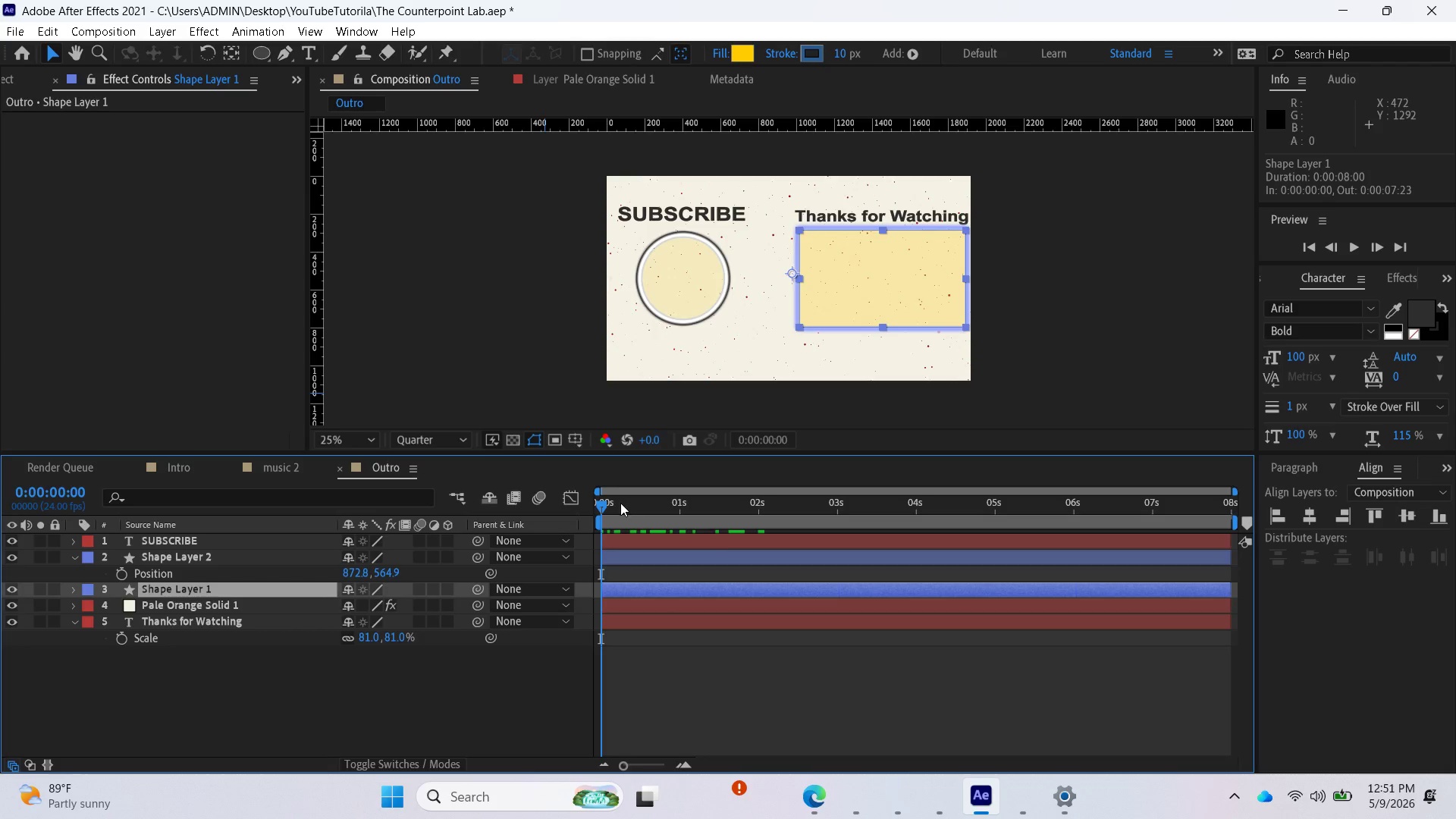 
key(S)
 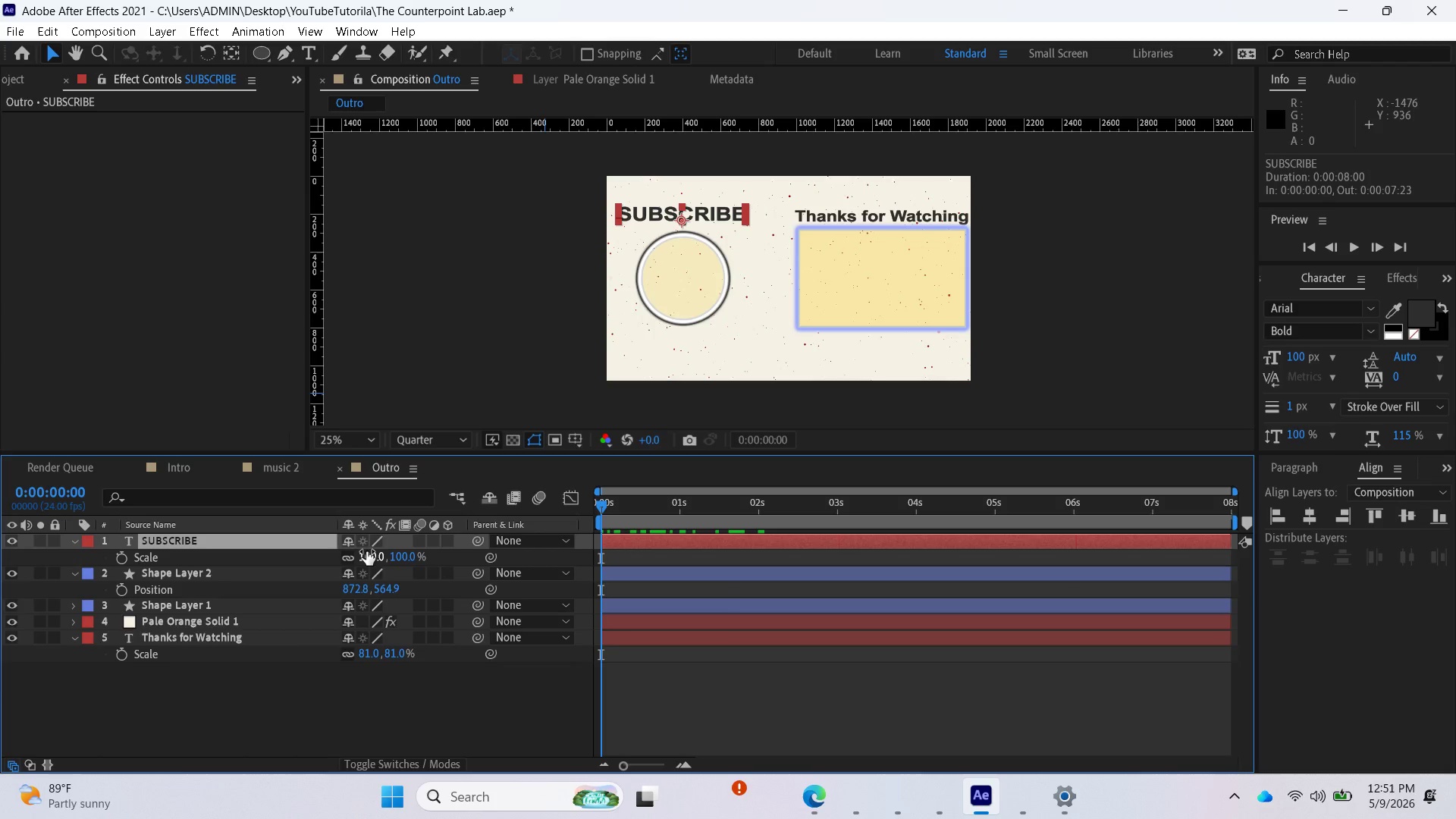 
left_click_drag(start_coordinate=[366, 551], to_coordinate=[347, 557])
 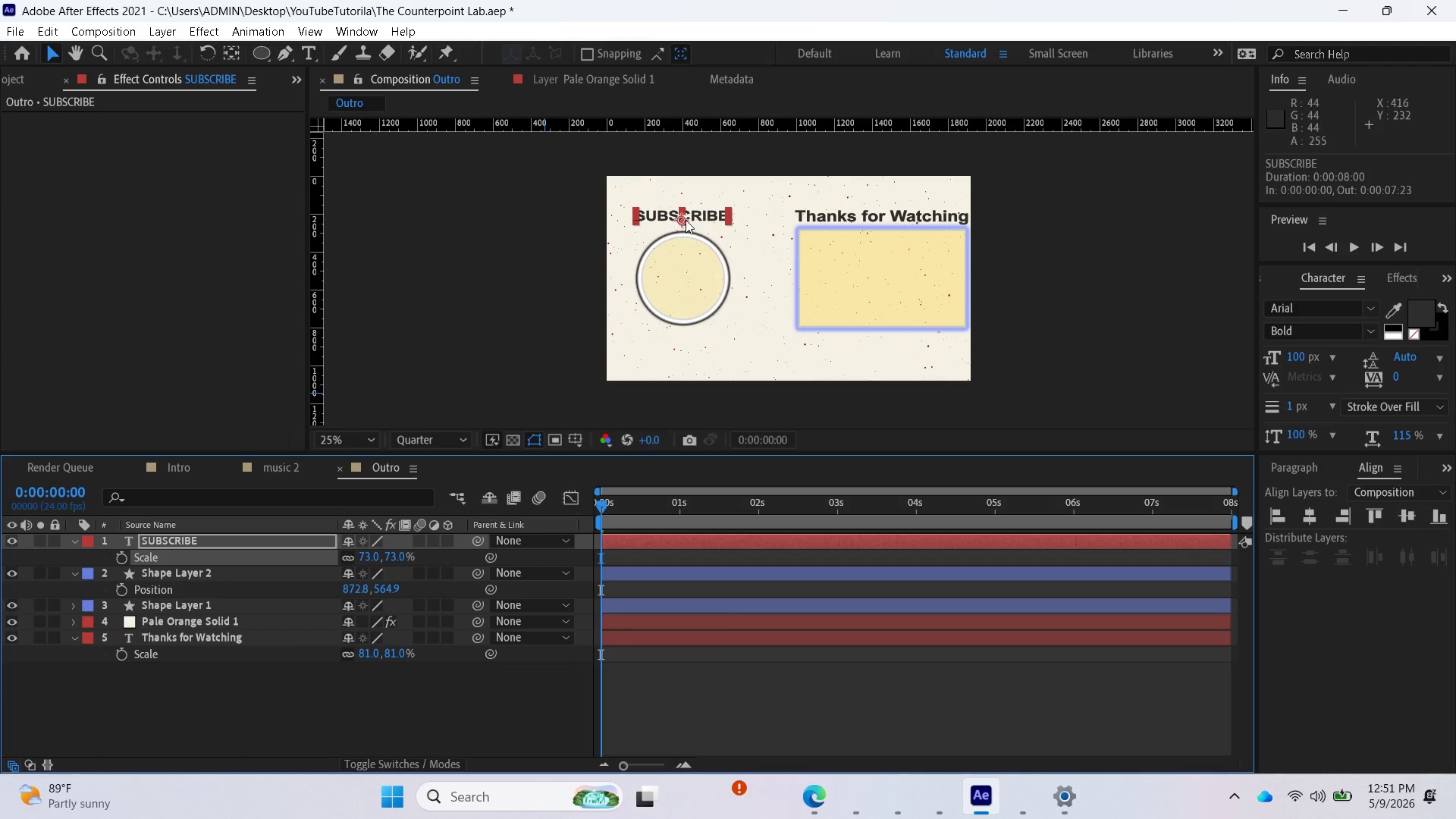 
left_click_drag(start_coordinate=[680, 220], to_coordinate=[680, 228])
 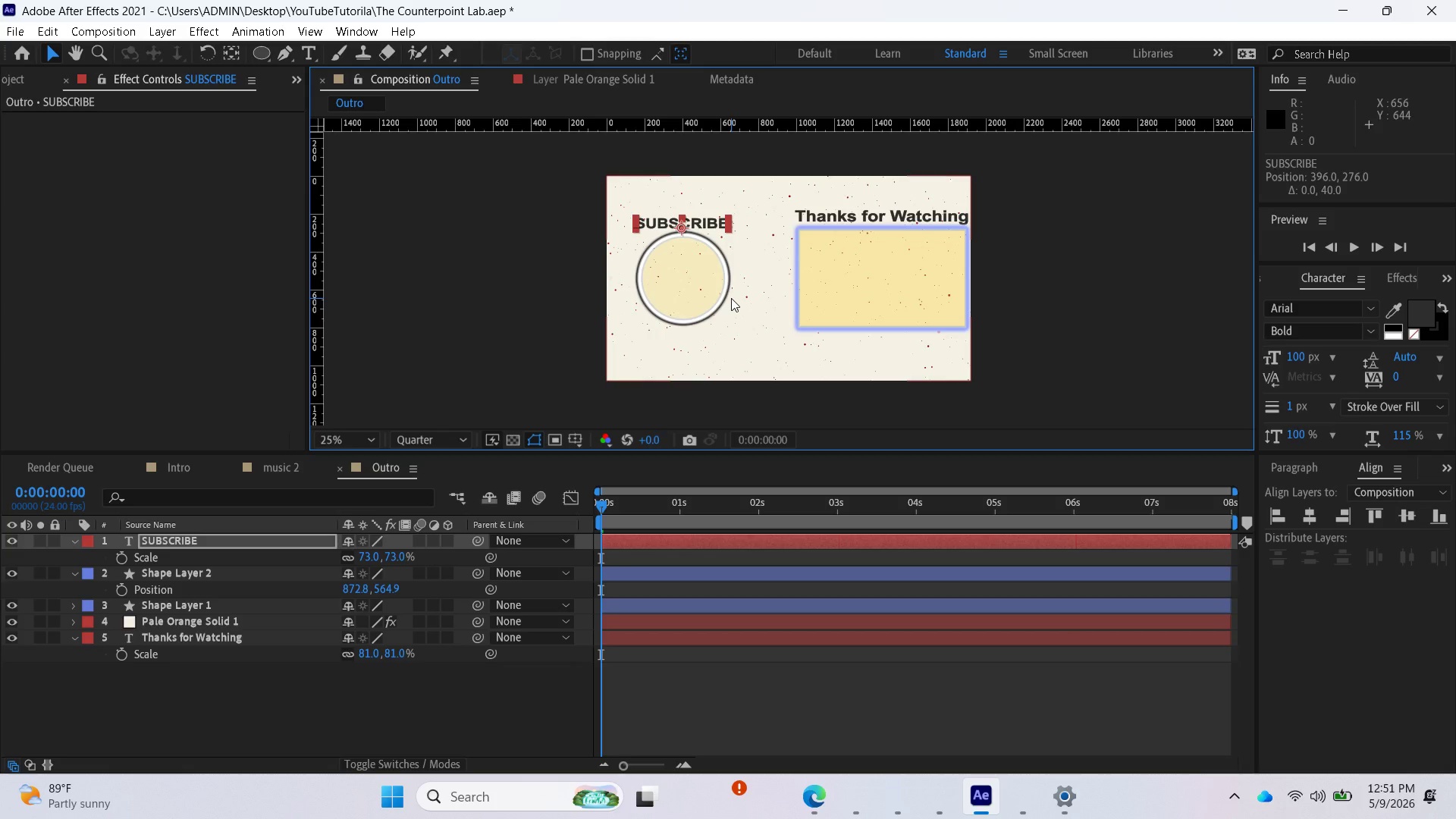 
wait(43.04)
 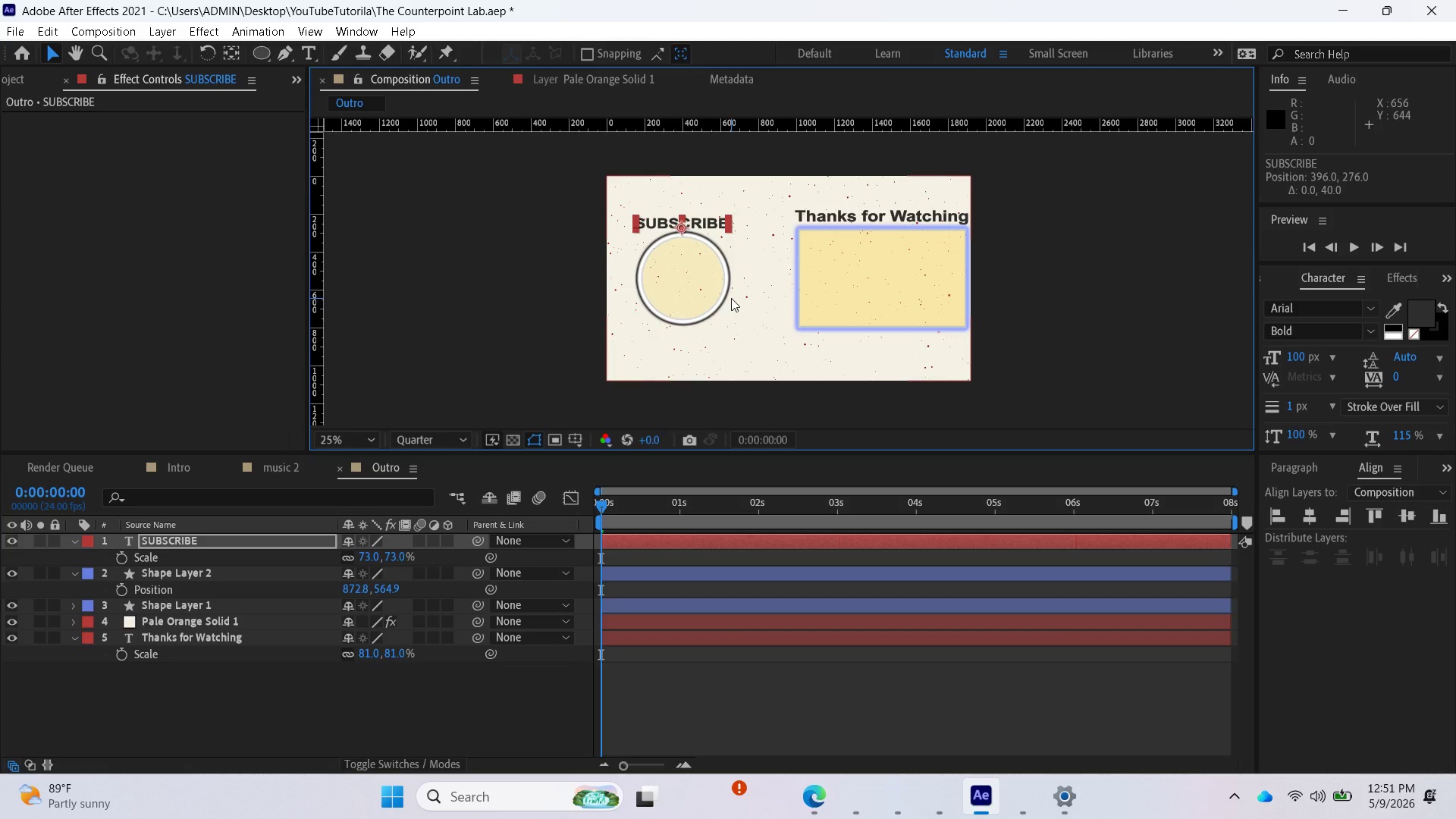 
mouse_move([758, 817])
 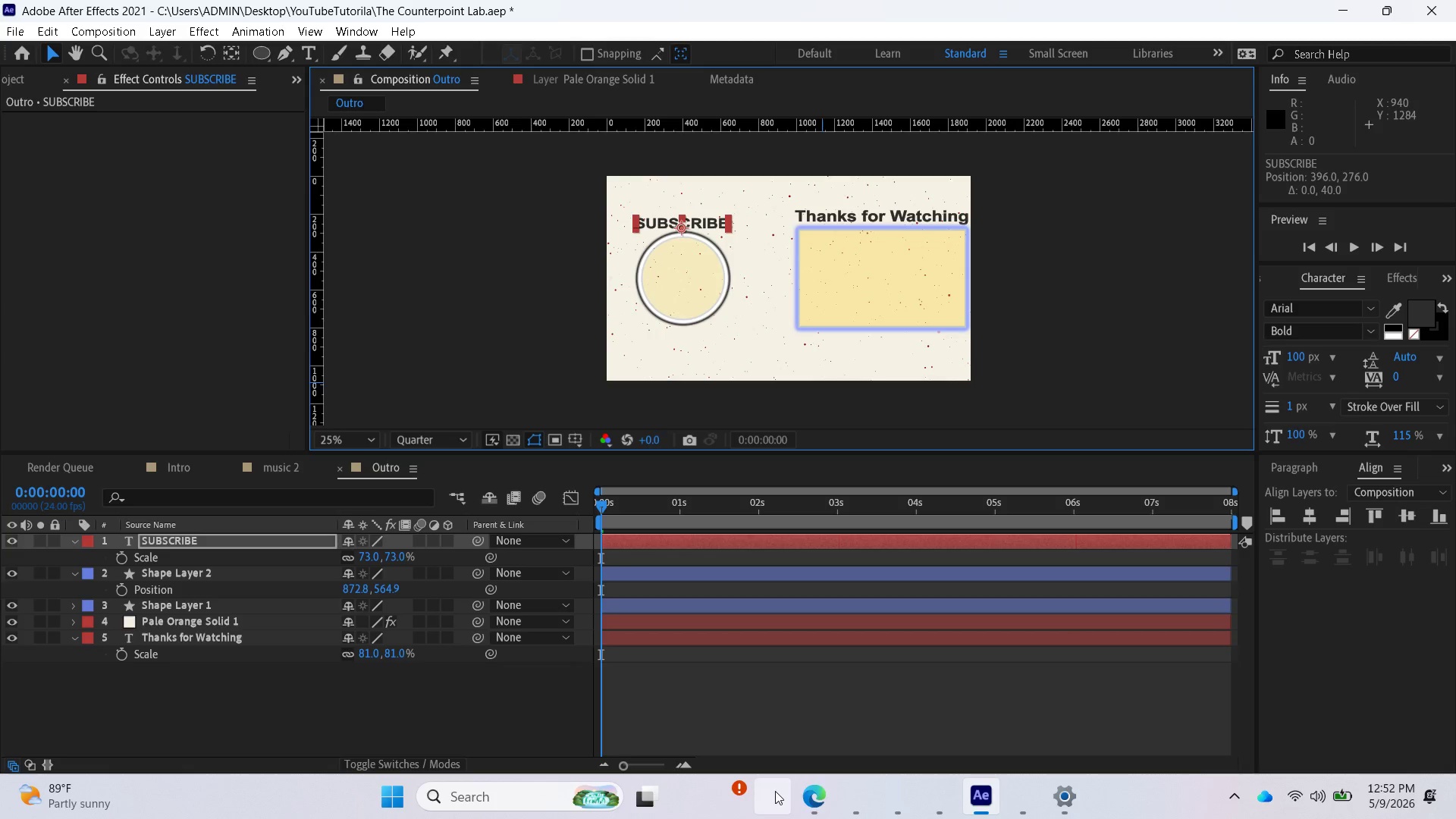 
mouse_move([814, 773])
 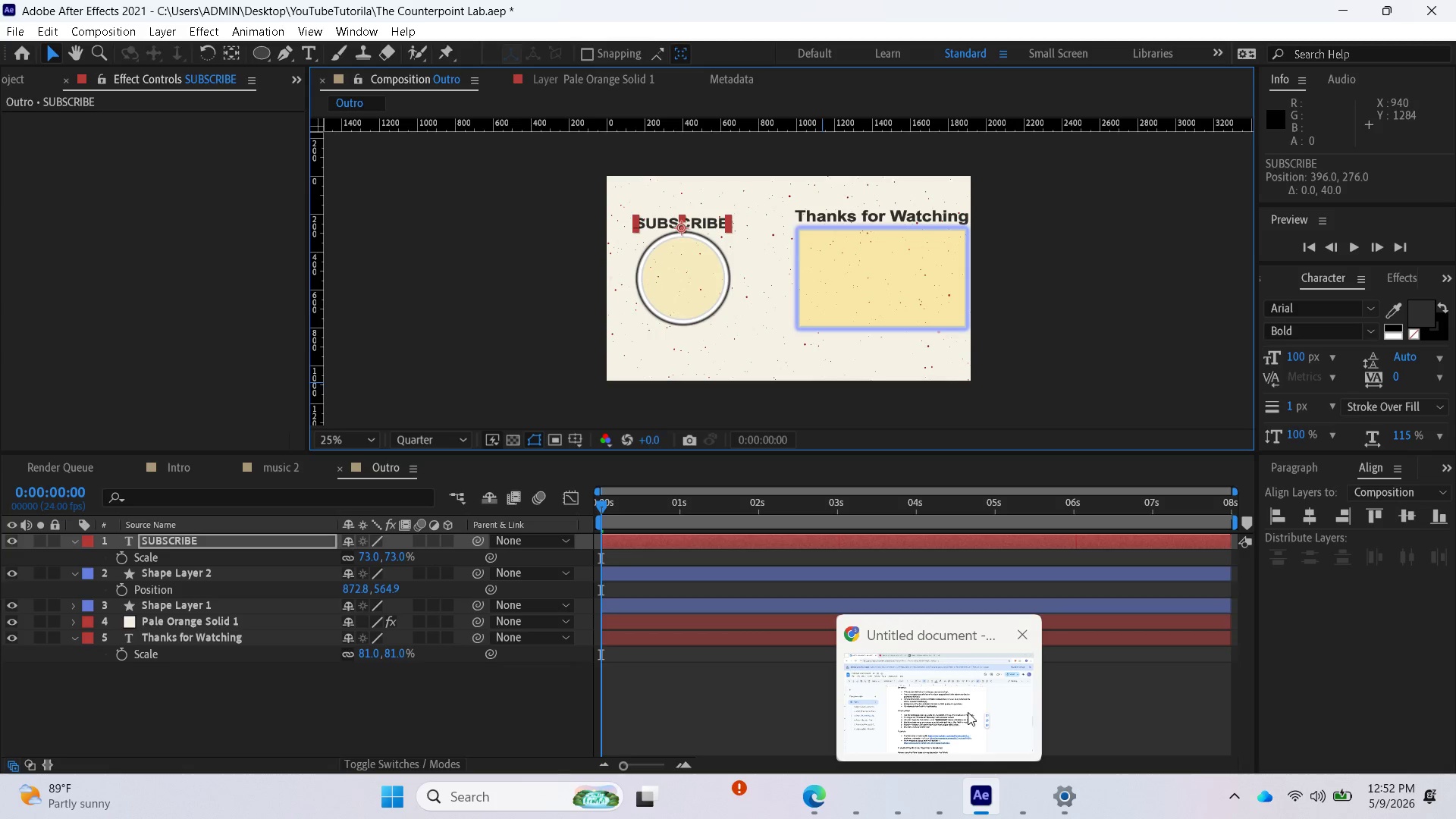 
left_click([966, 713])
 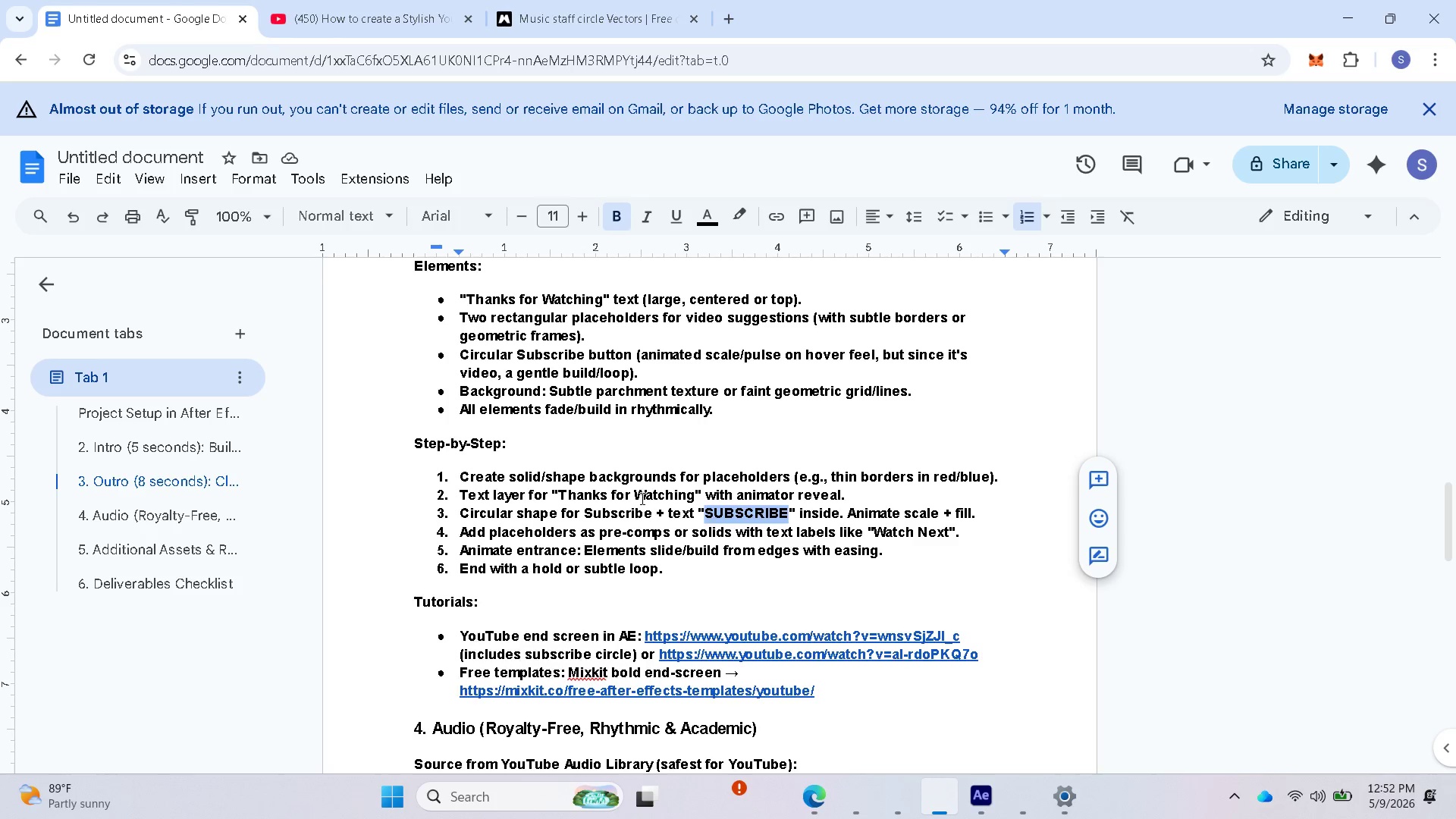 
wait(13.59)
 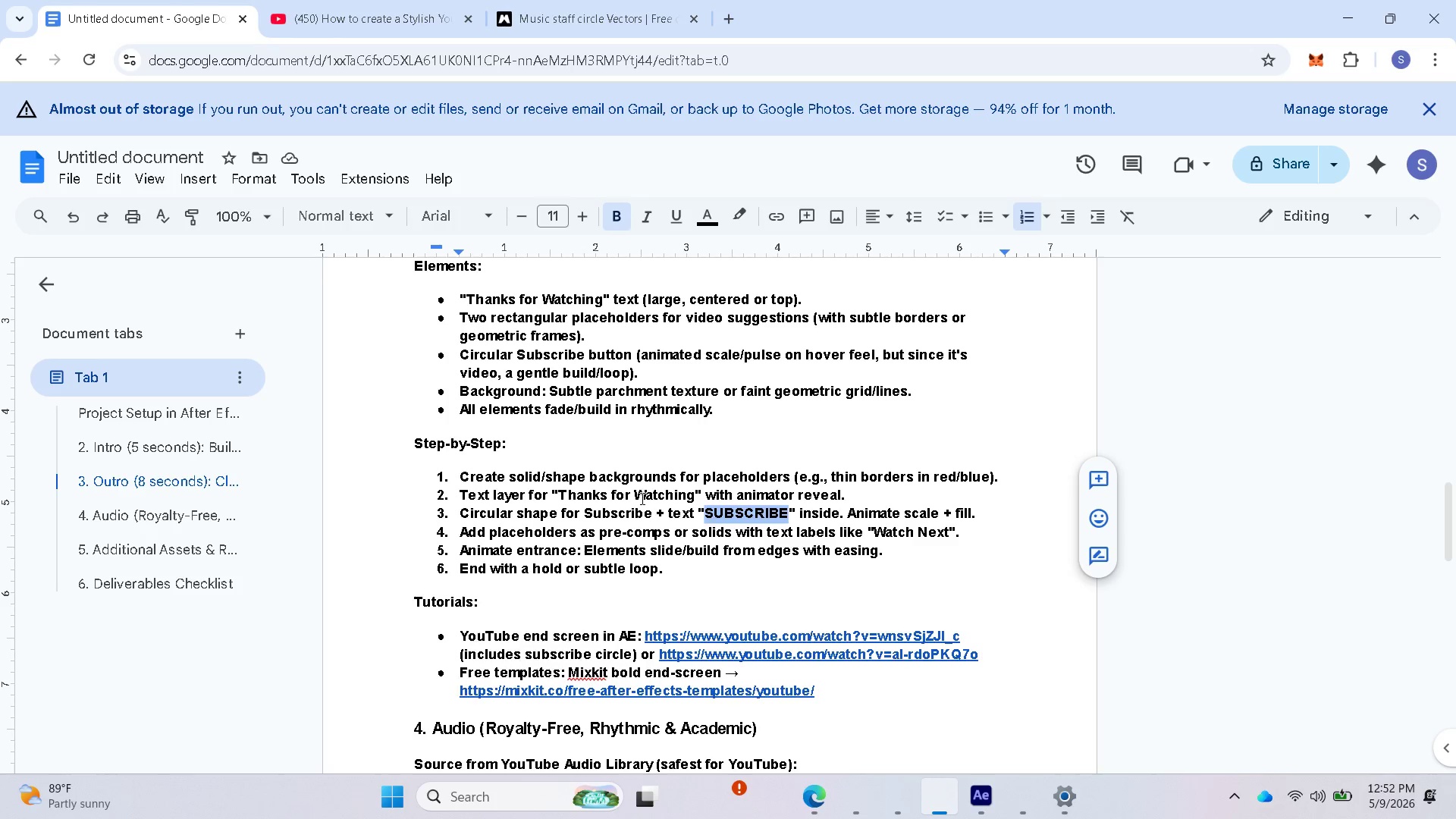 
scroll: coordinate [778, 546], scroll_direction: down, amount: 1.0
 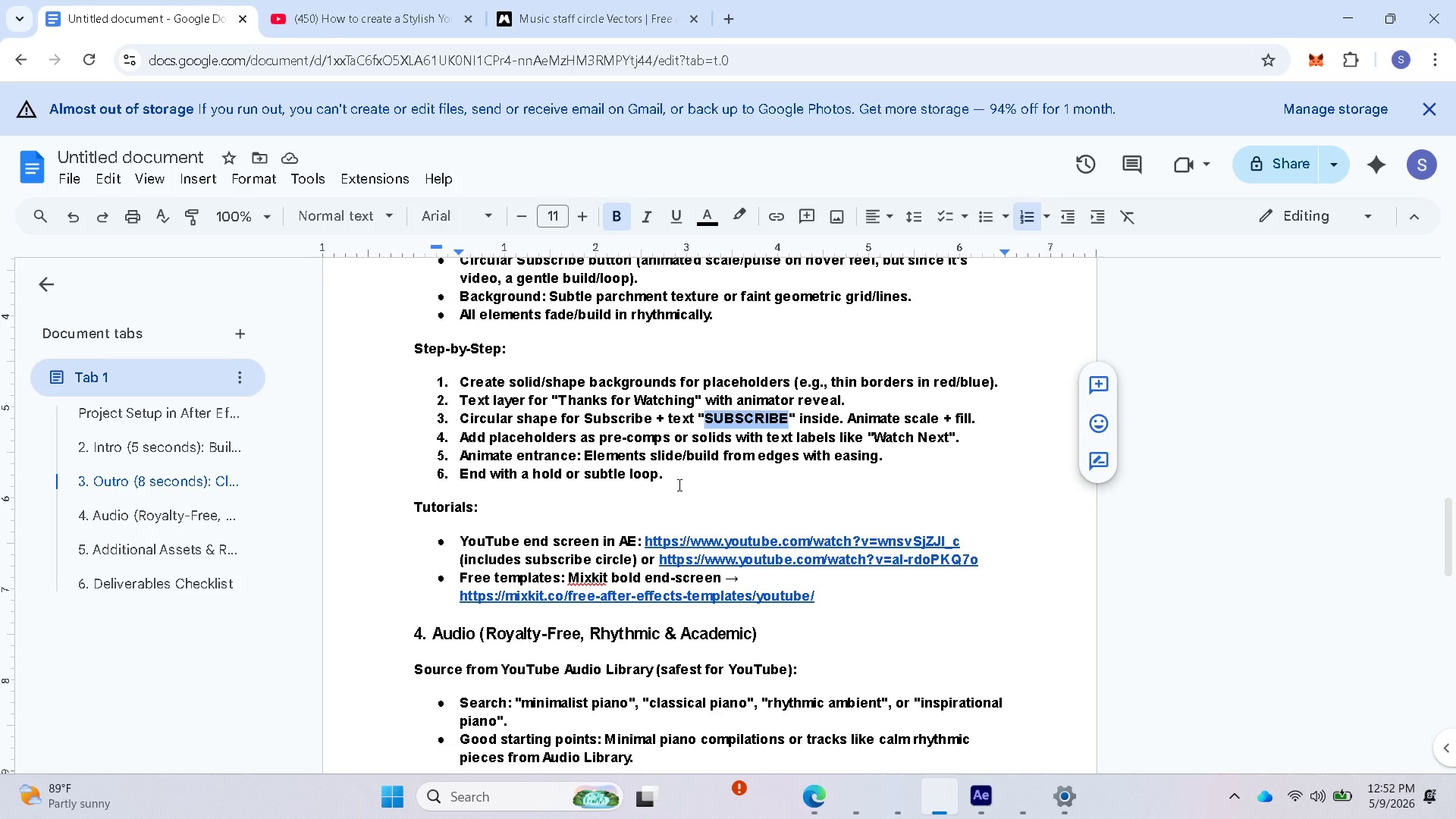 
wait(21.34)
 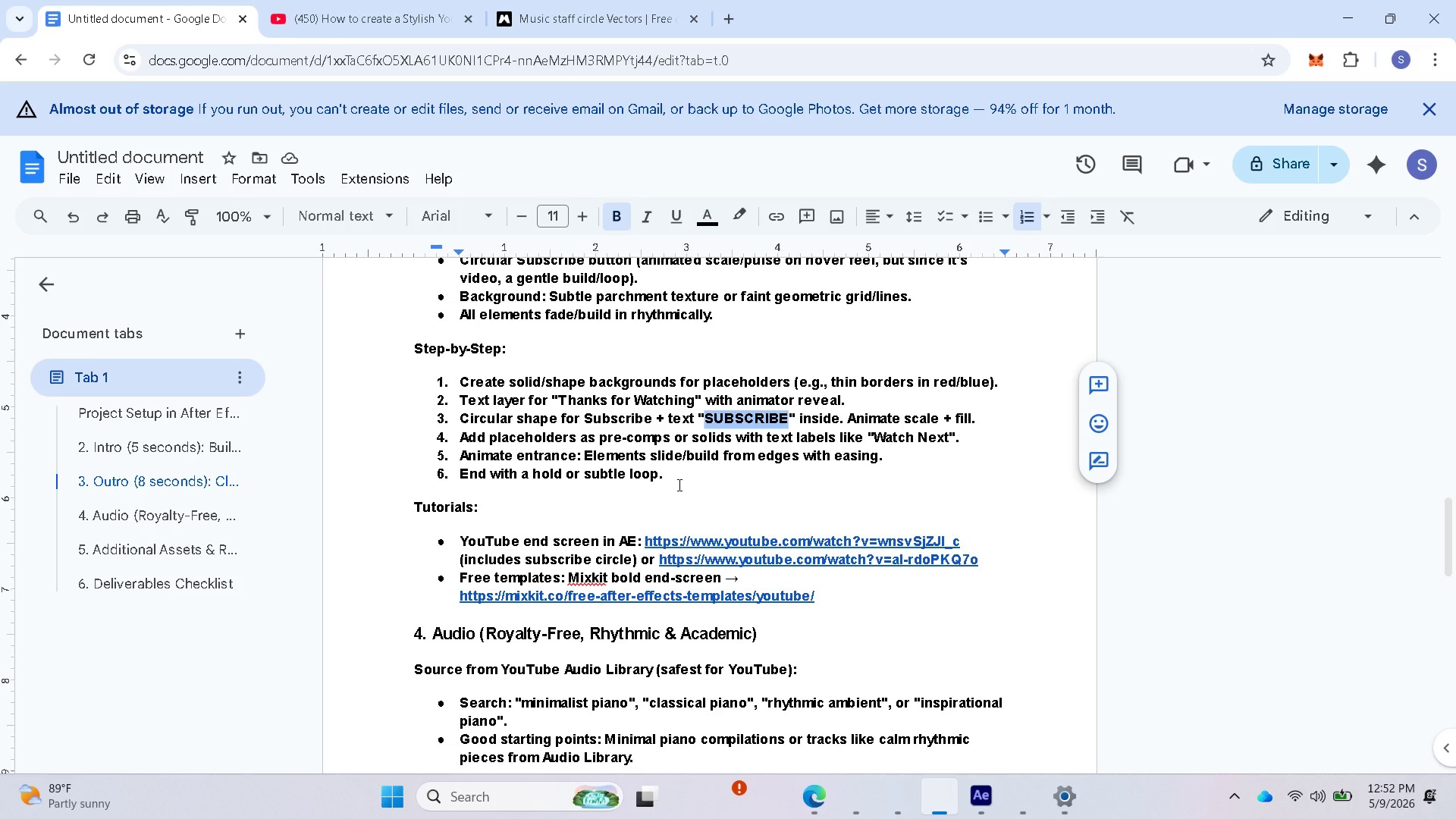 
mouse_move([883, 787])
 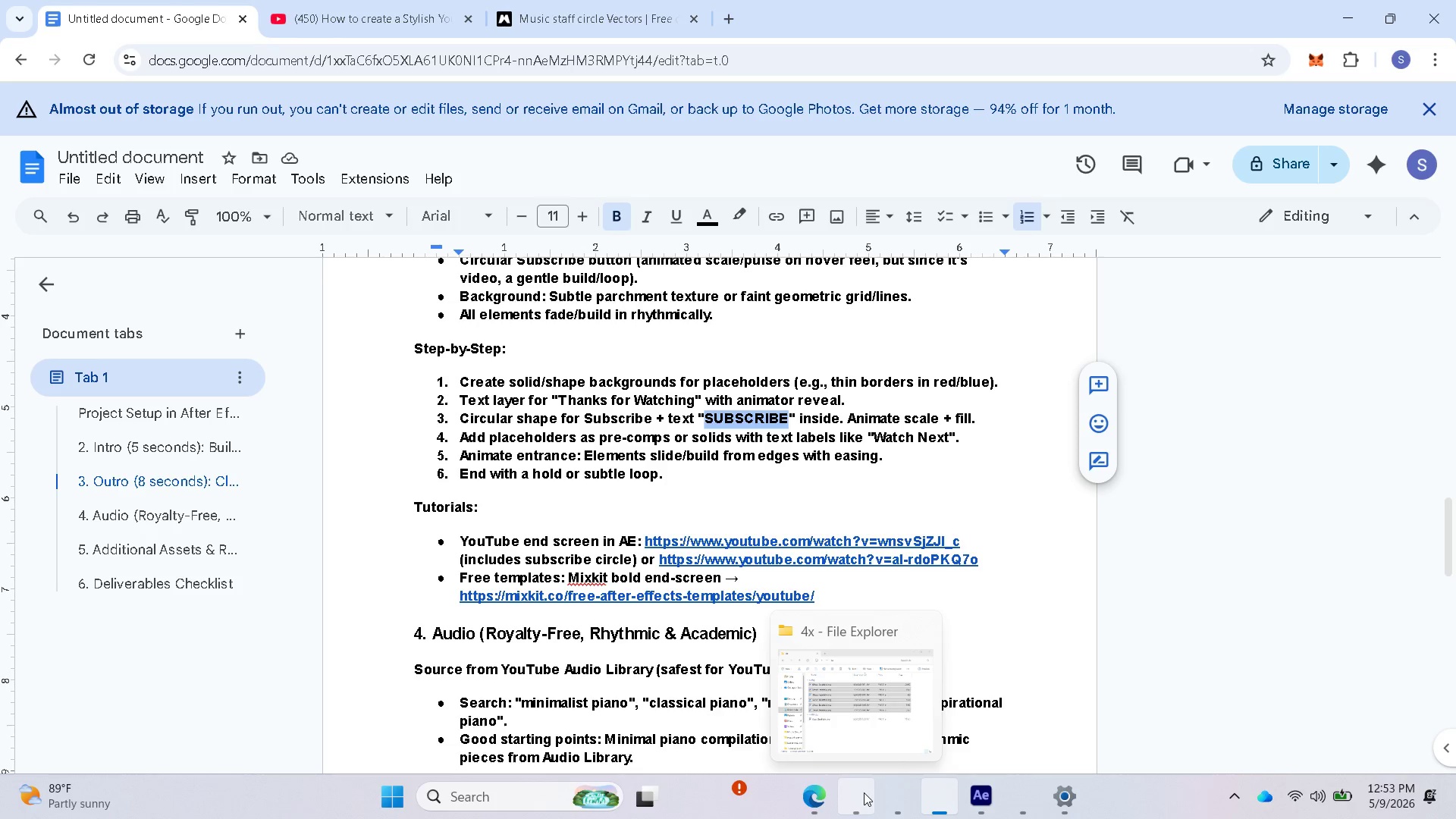 
wait(25.27)
 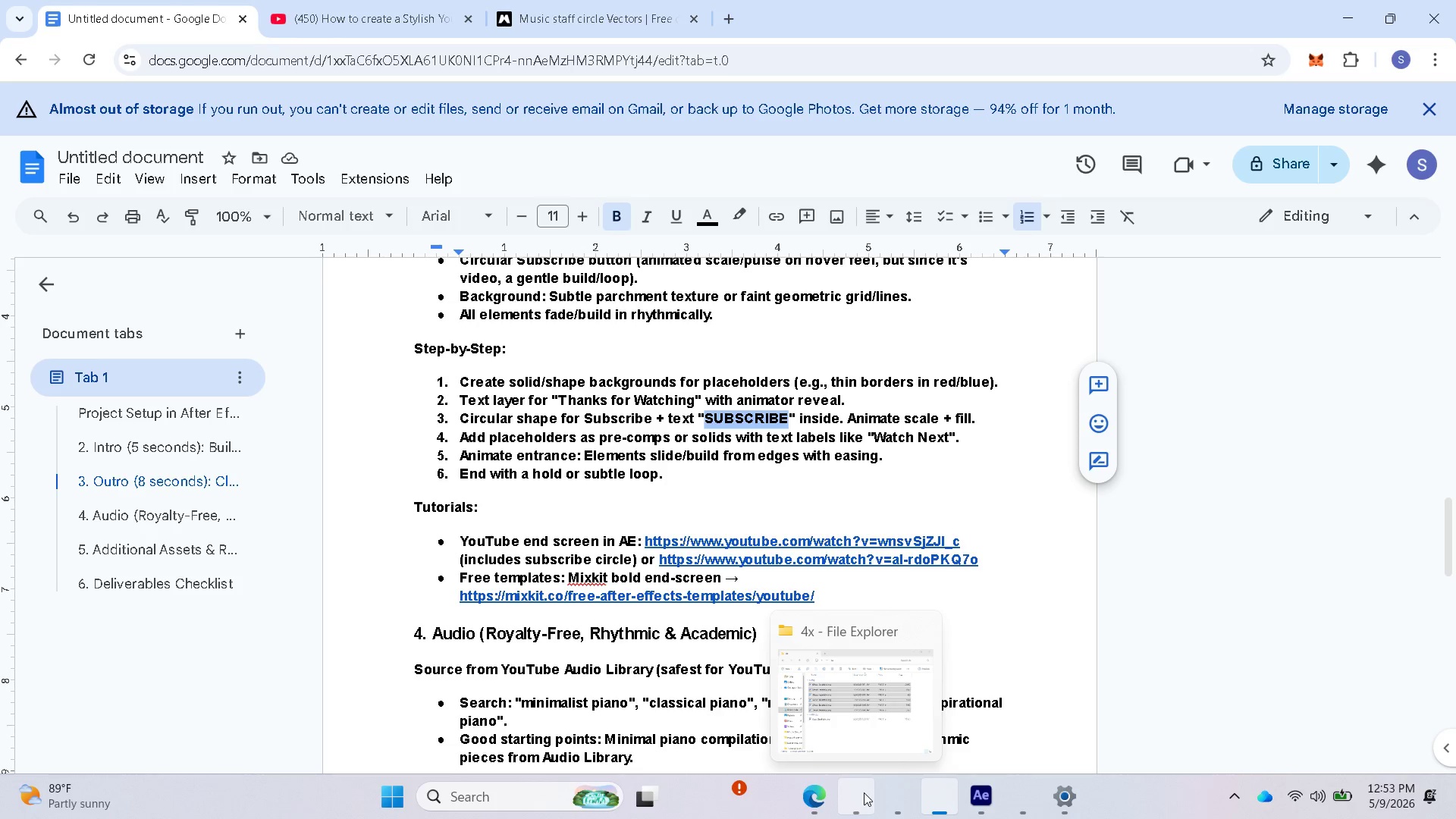 
left_click([904, 801])